 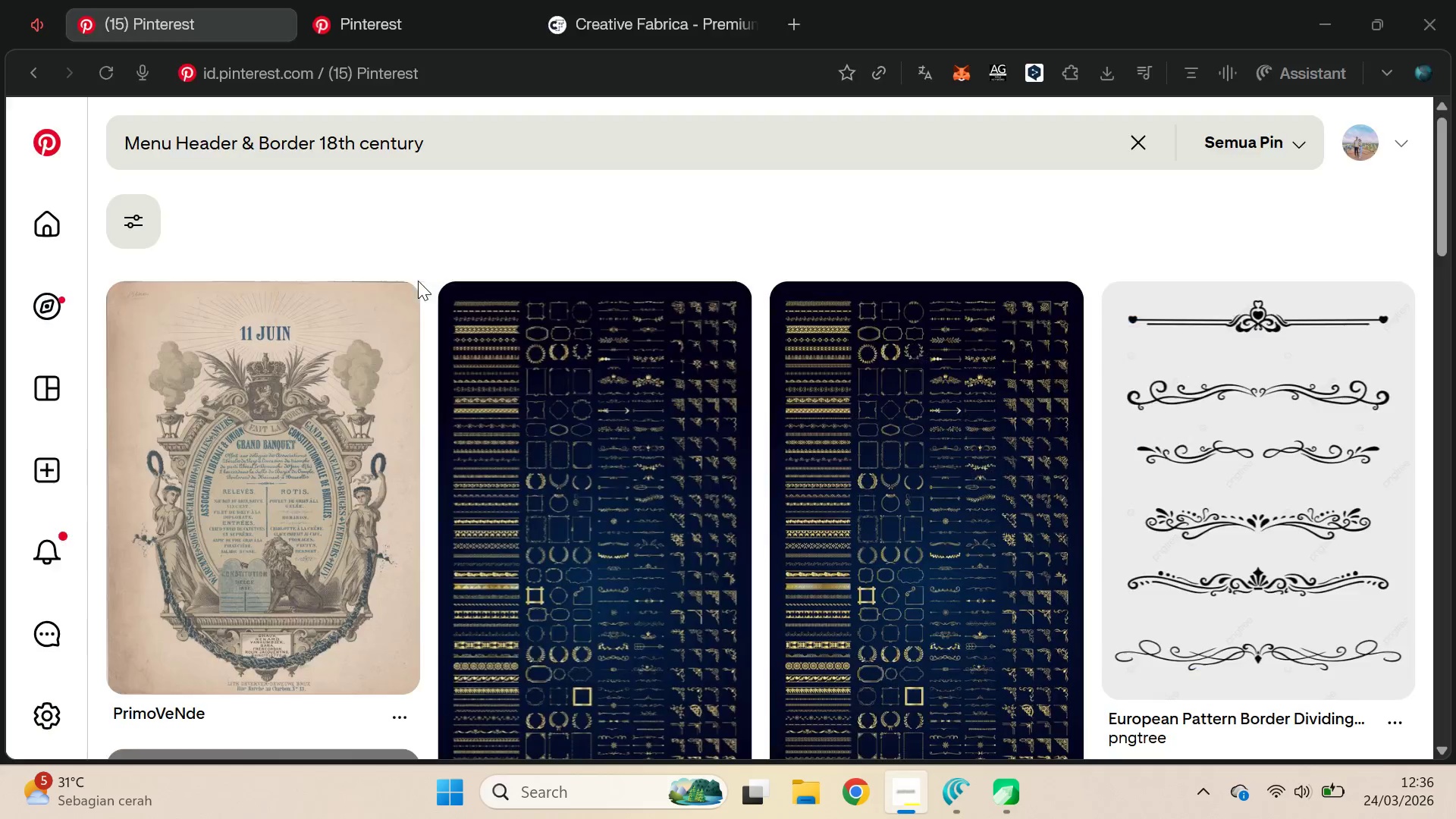 
key(Control+A)
 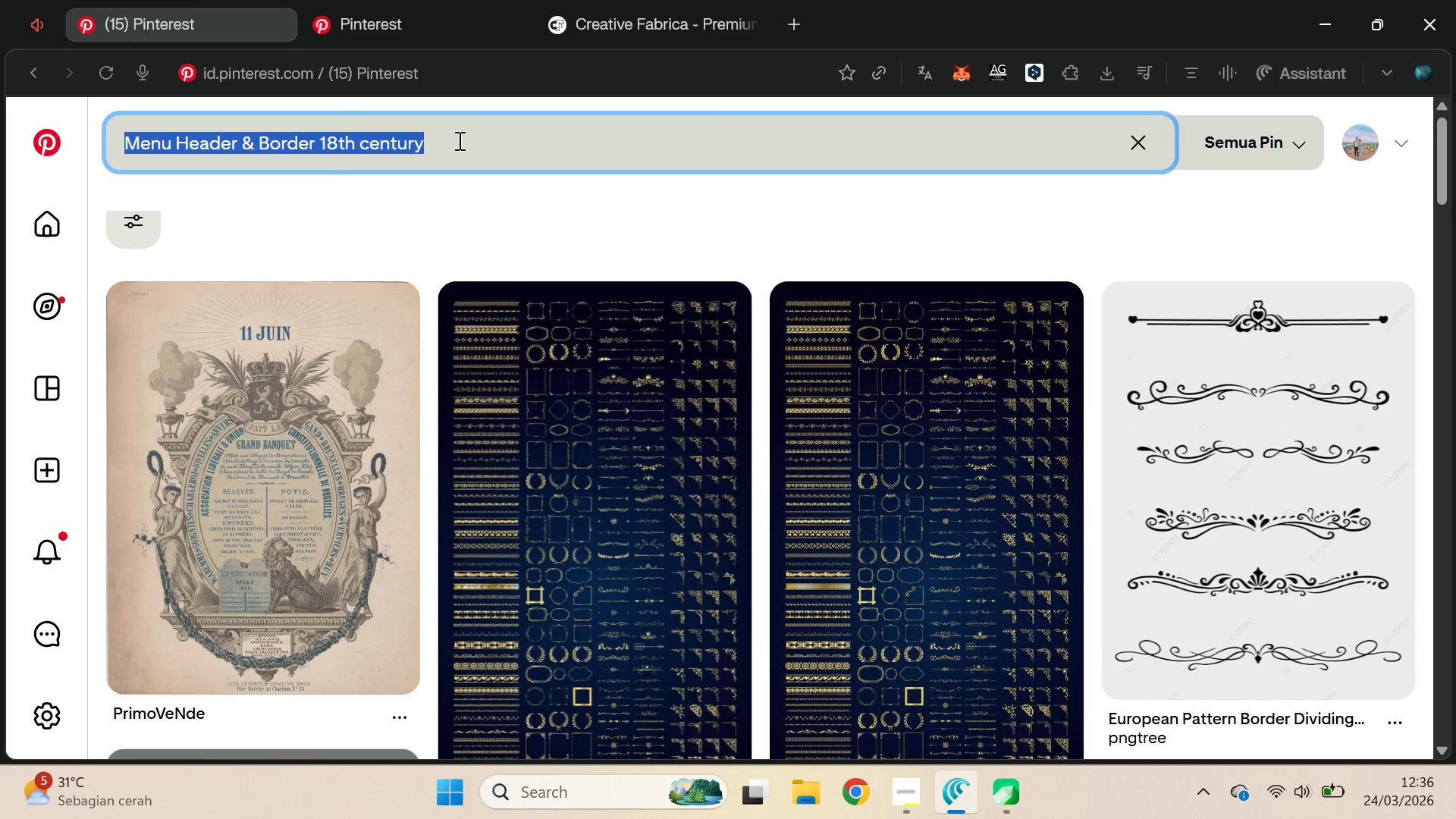 
key(Control+V)
 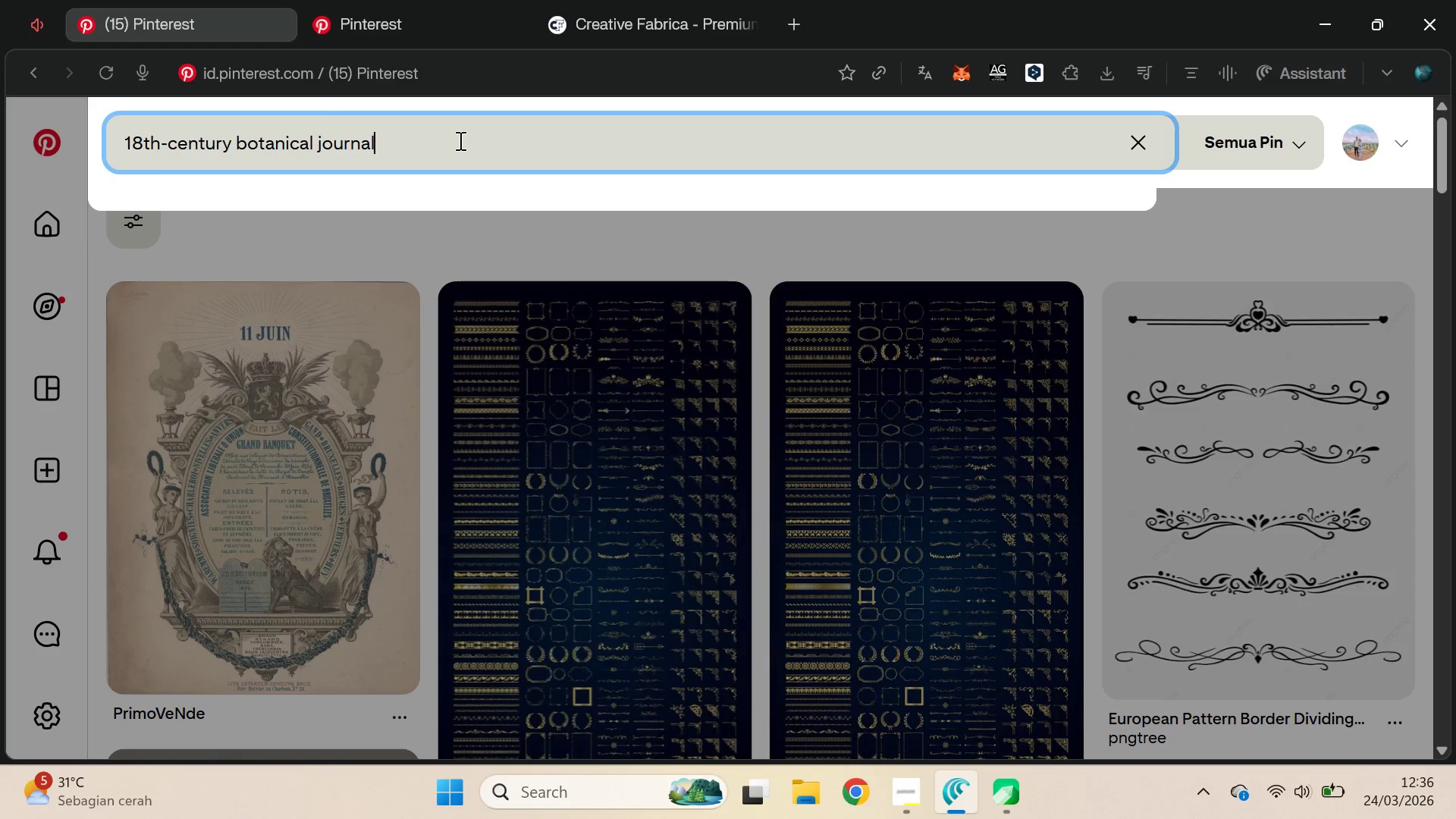 
key(Enter)
 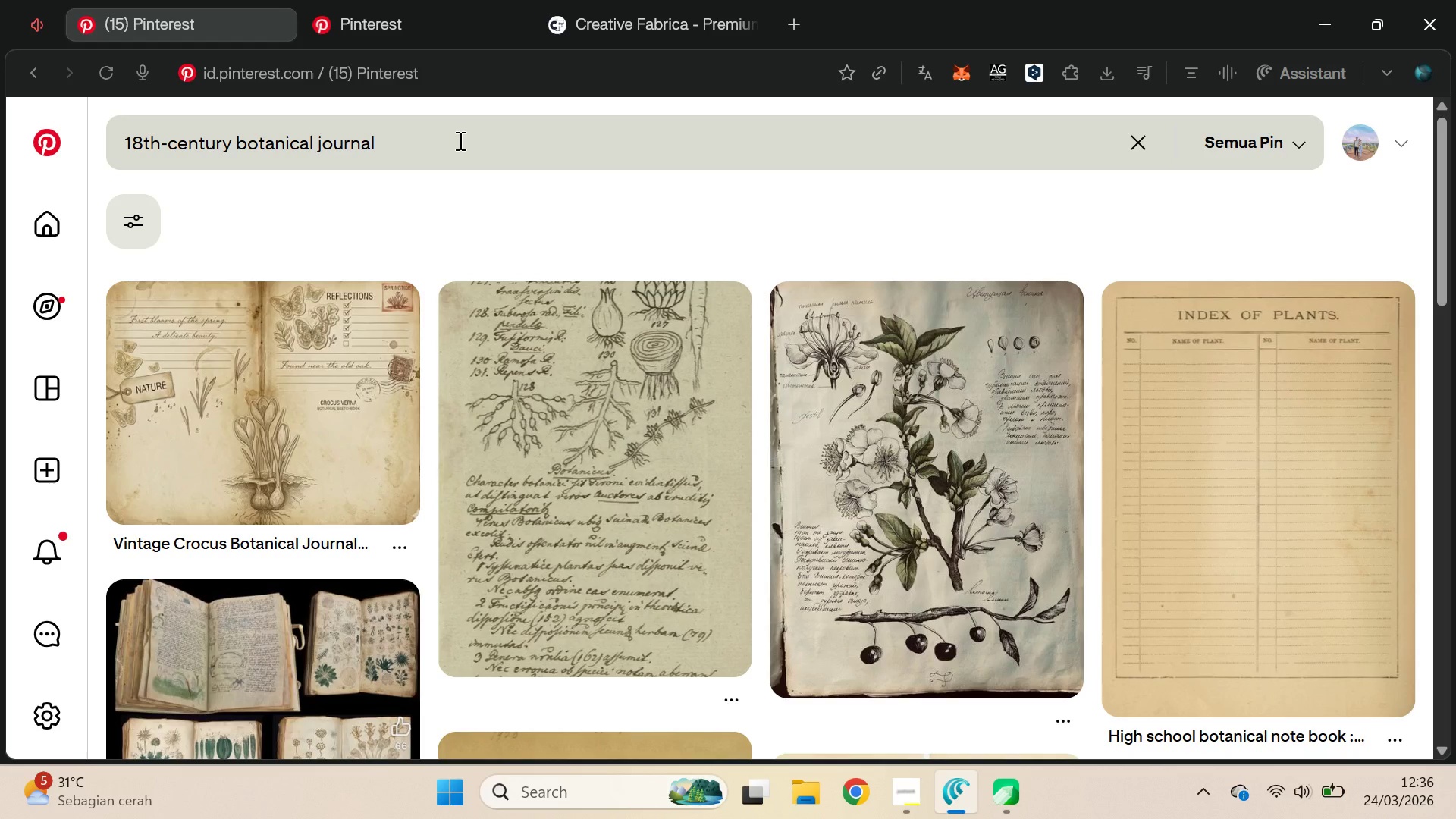 
wait(6.55)
 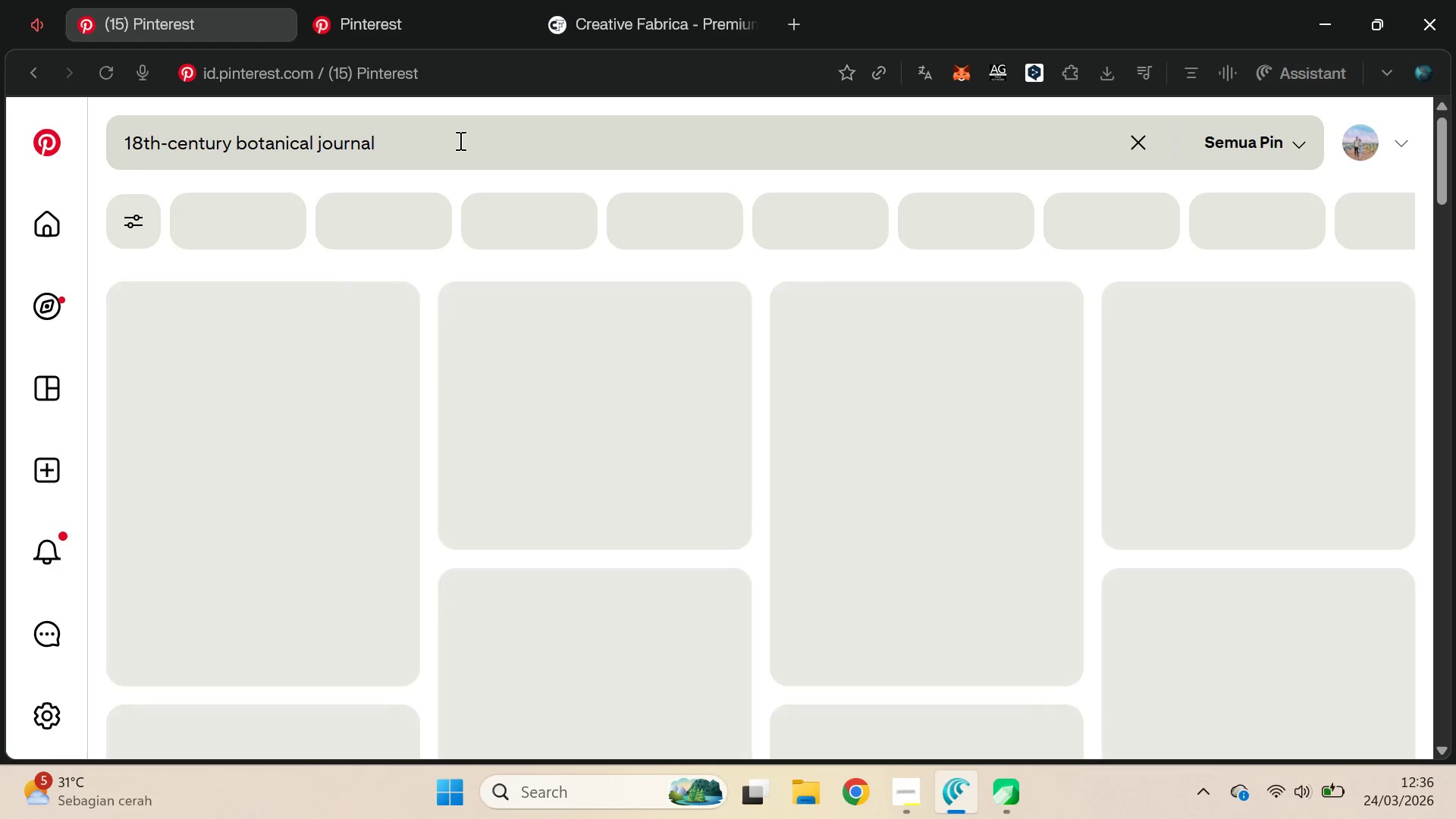 
left_click_drag(start_coordinate=[1440, 193], to_coordinate=[1385, 692])
 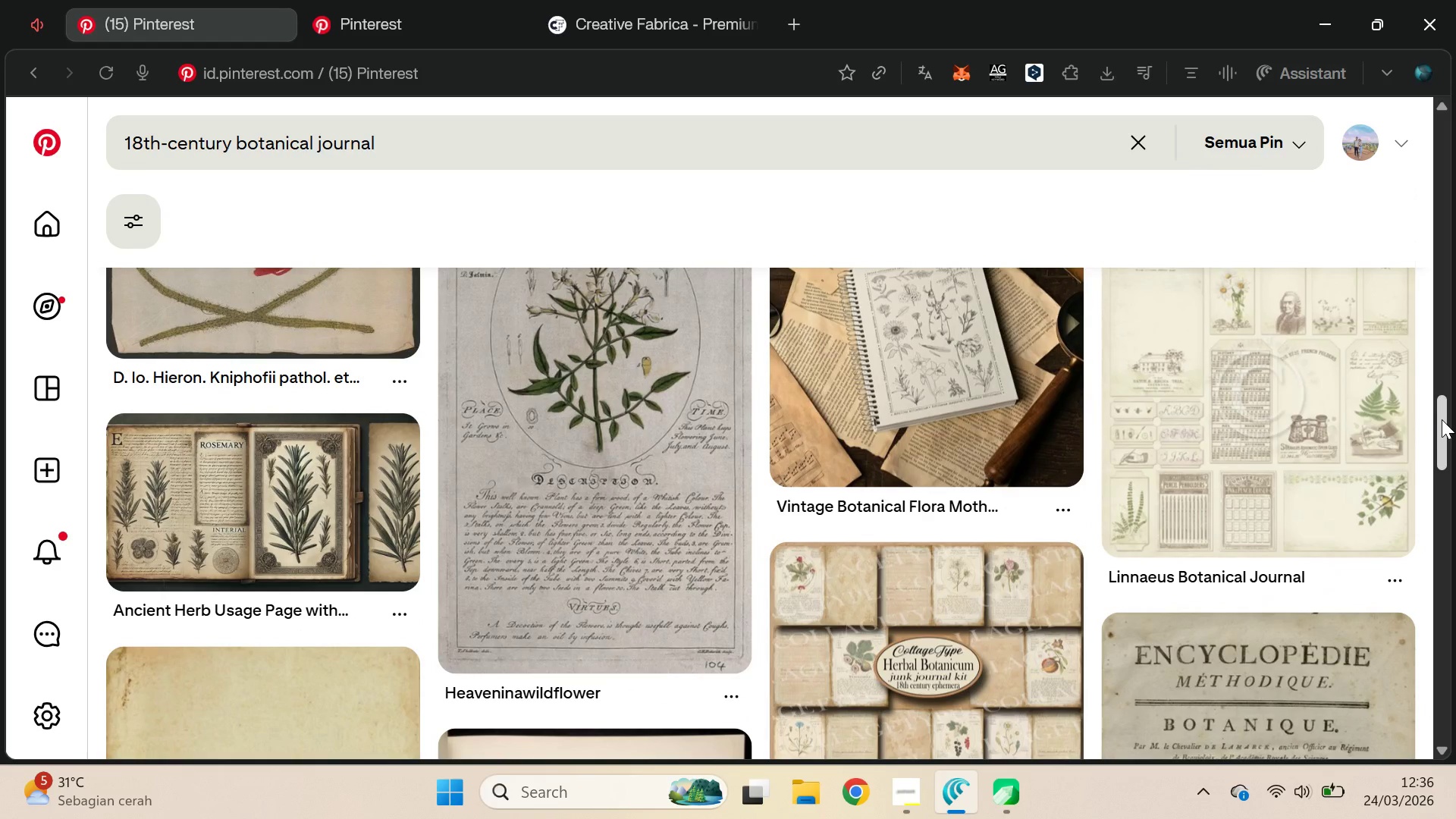 
left_click_drag(start_coordinate=[1442, 419], to_coordinate=[1429, 709])
 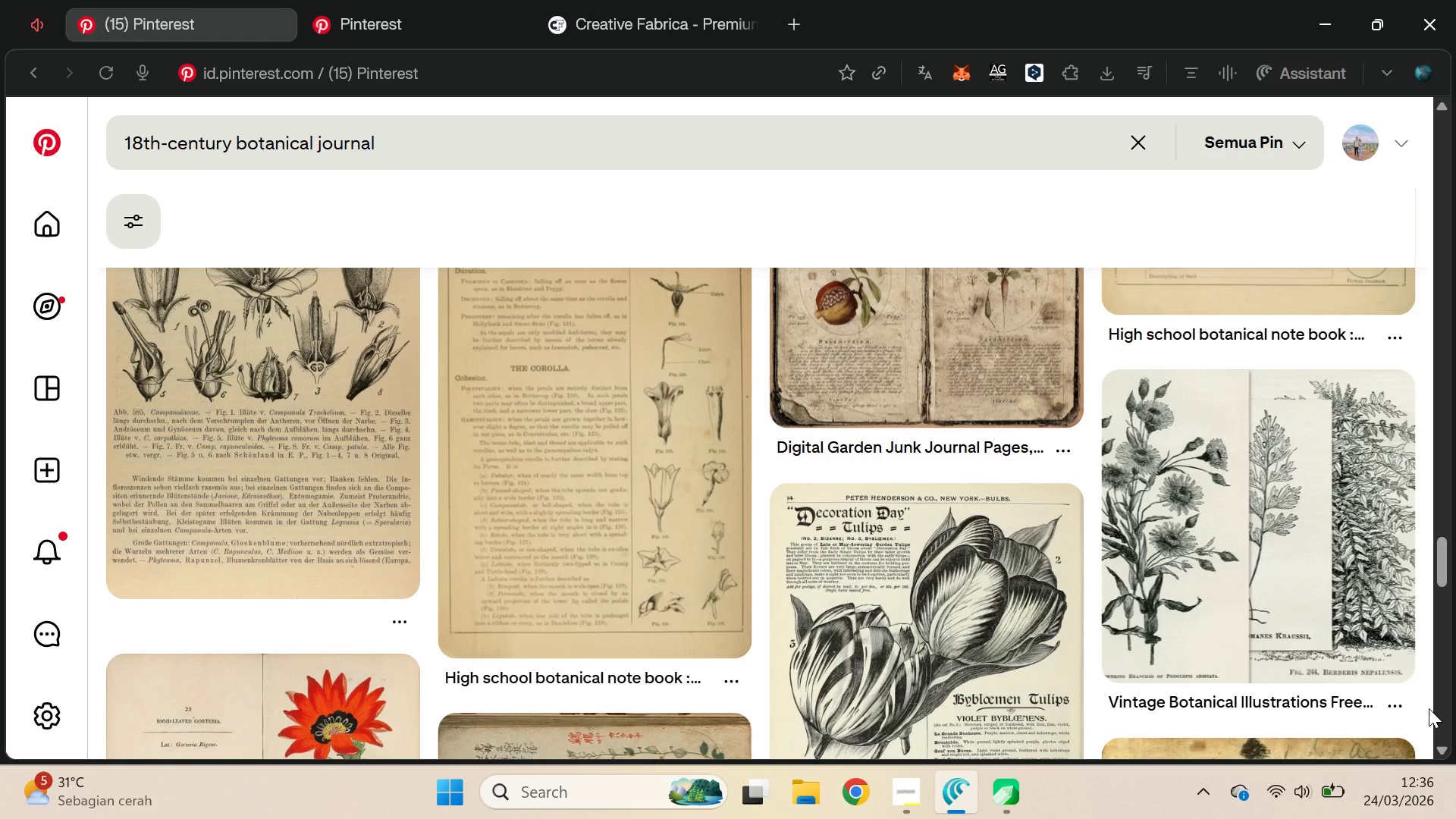 
key(Alt+AltLeft)
 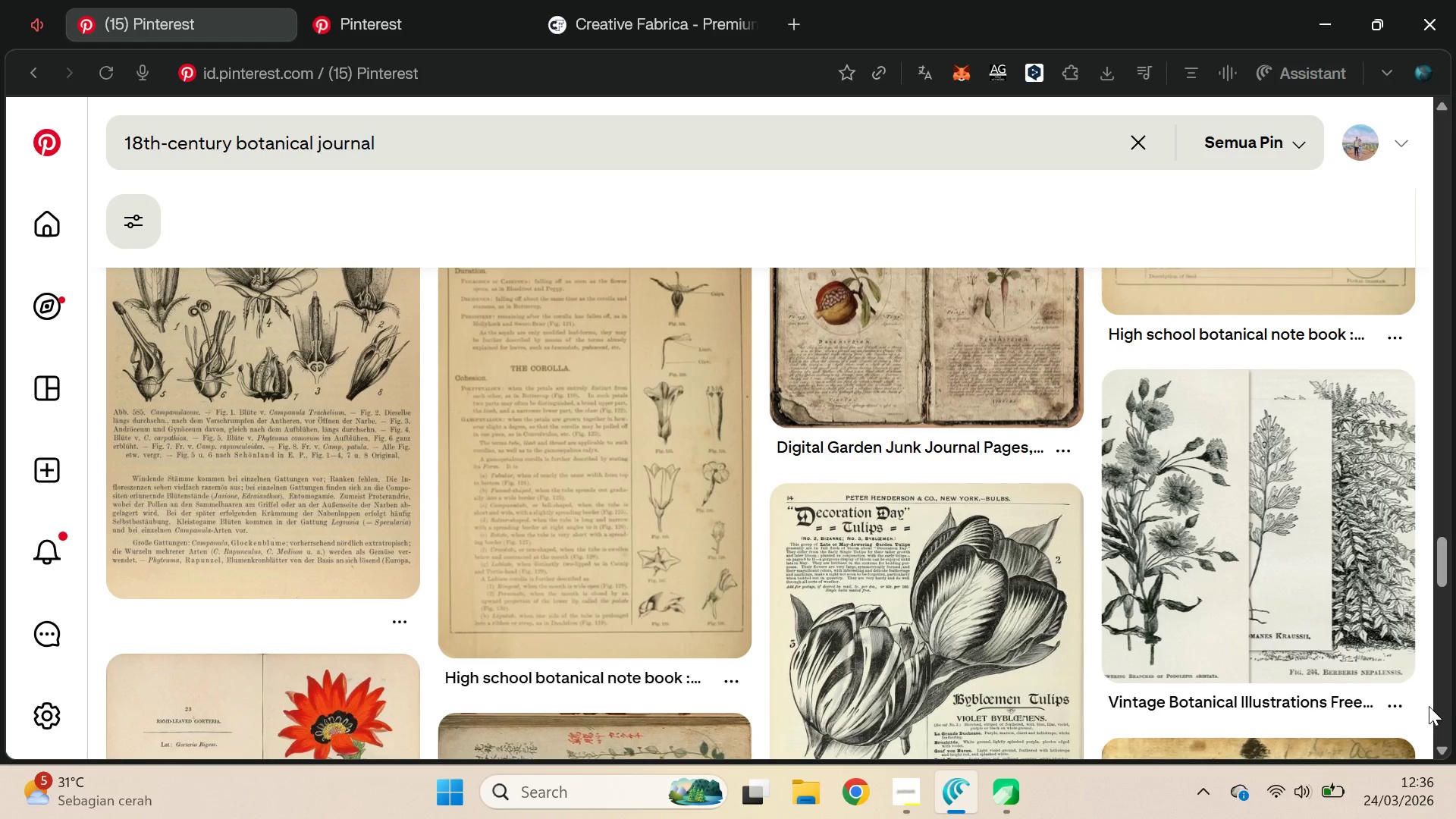 
key(Alt+Tab)